 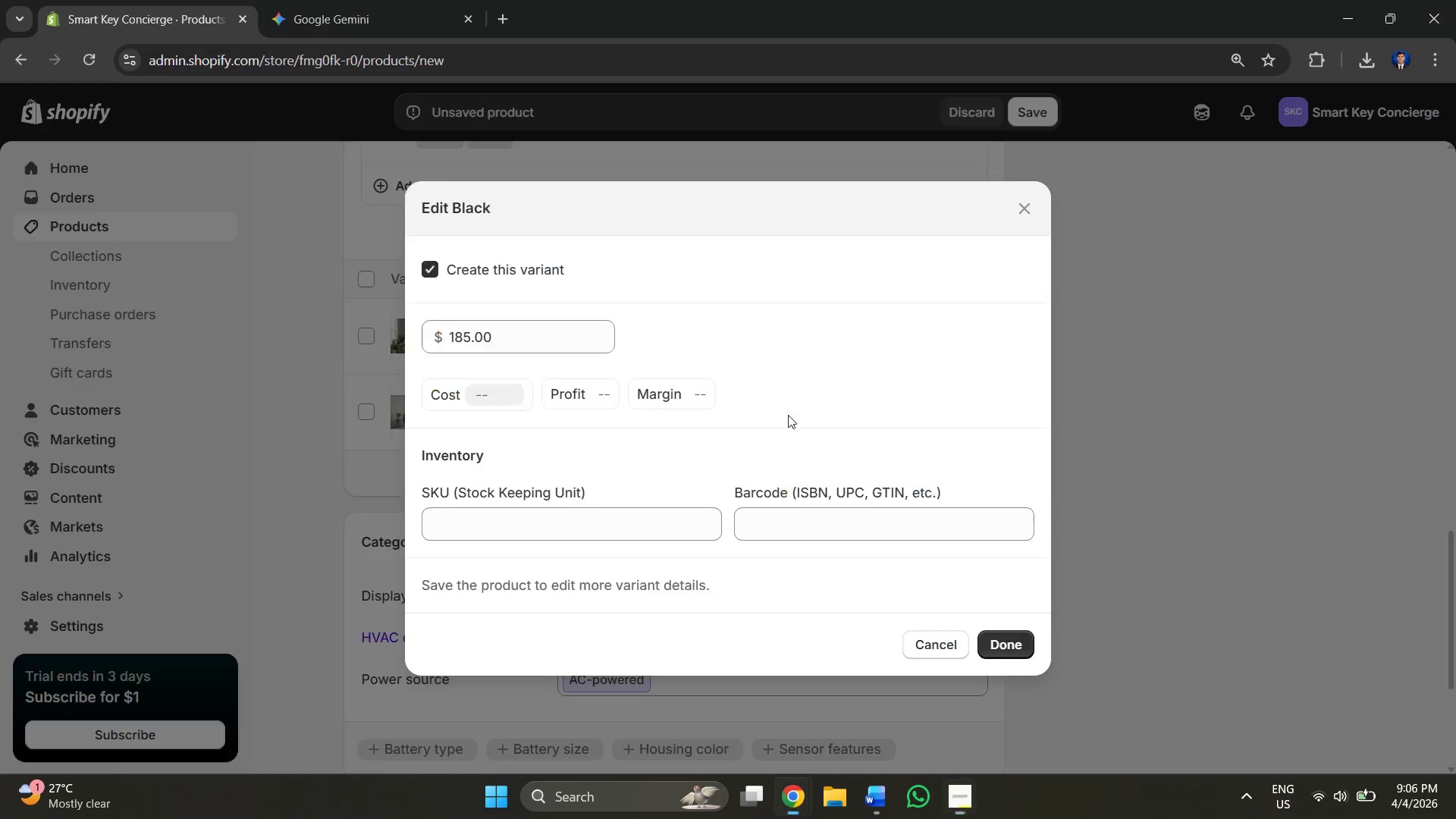 
key(Control+V)
 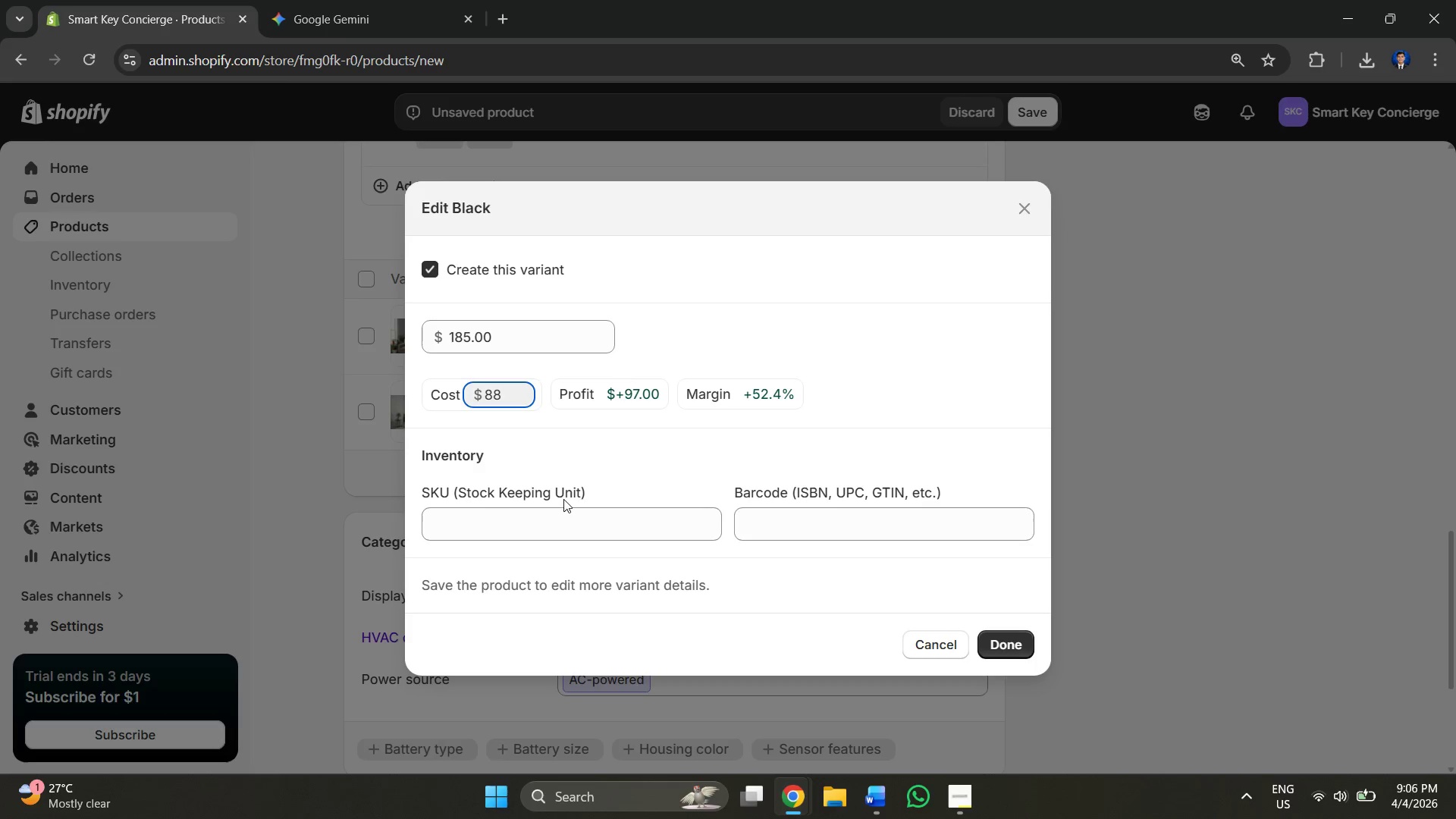 
left_click([551, 507])
 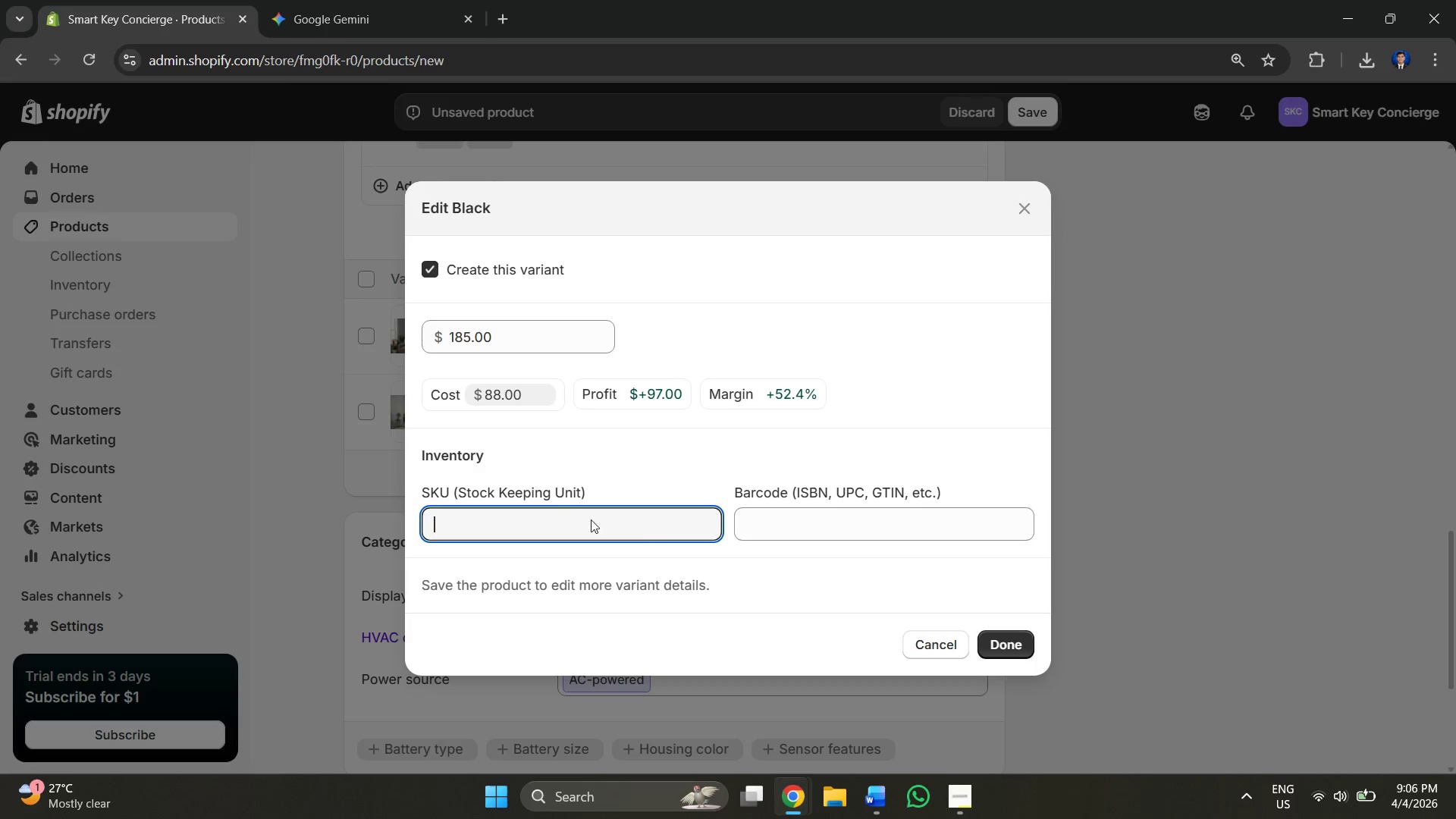 
key(Alt+Tab)
 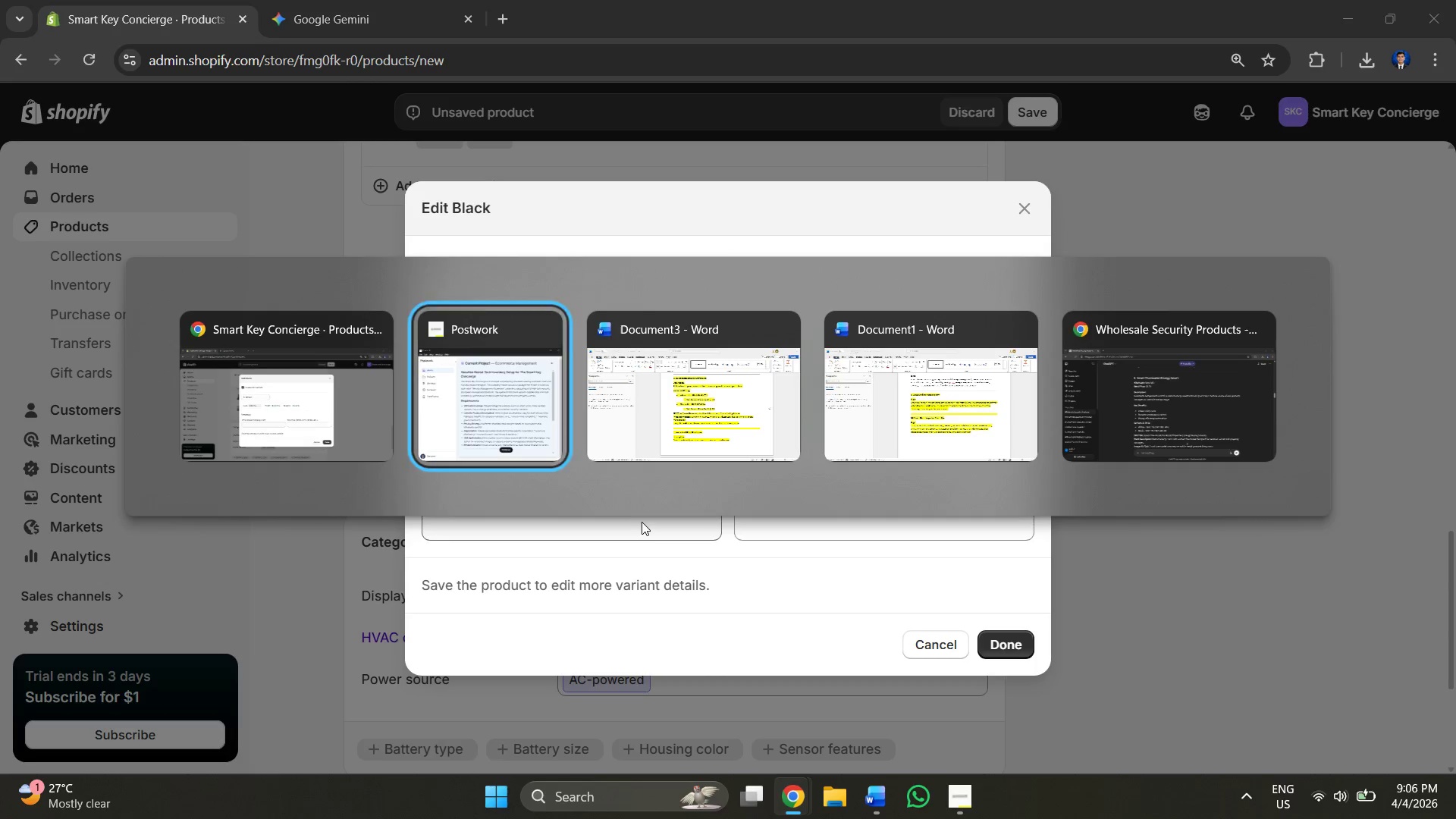 
key(Alt+Tab)
 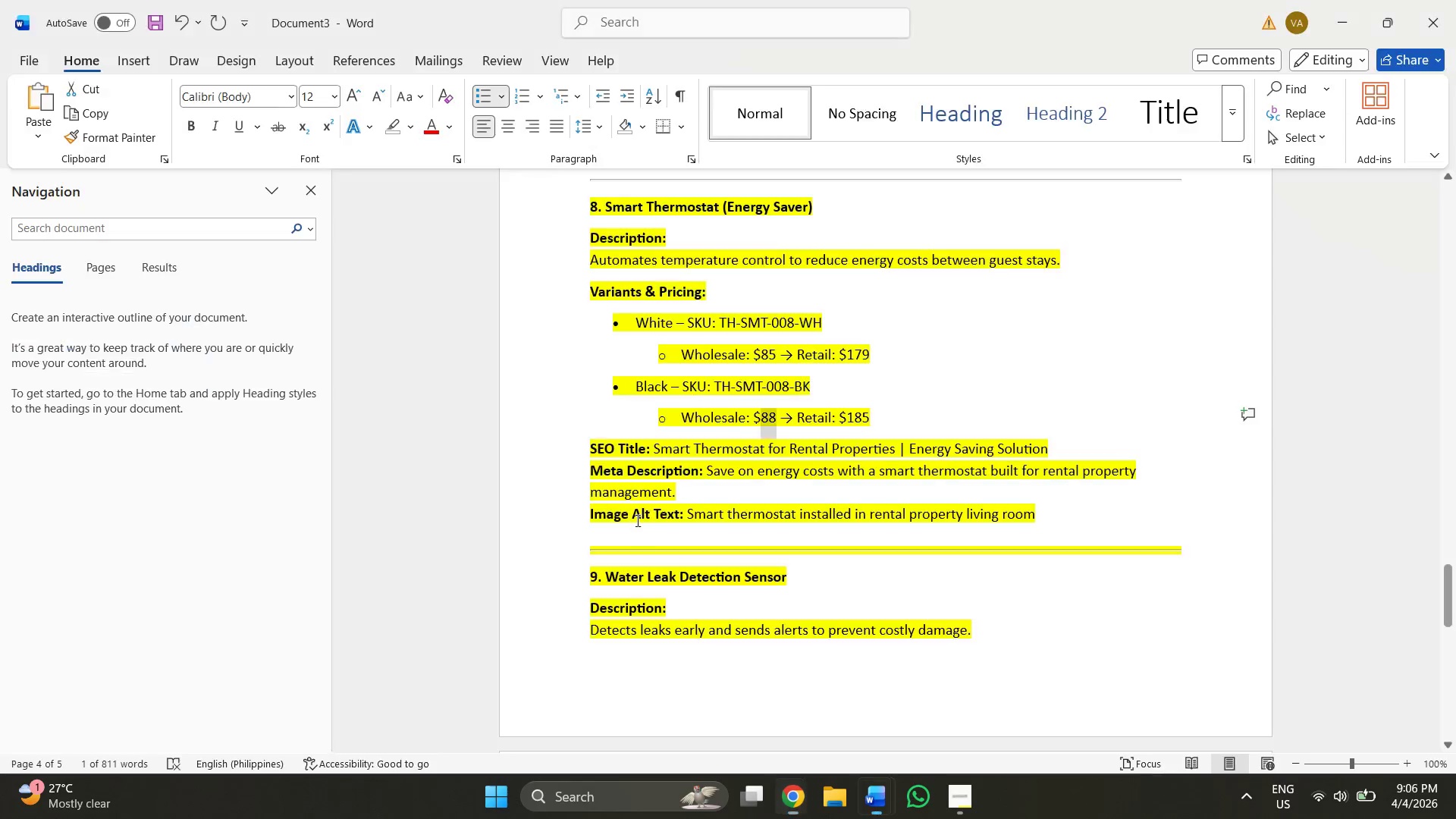 
key(Alt+Tab)
 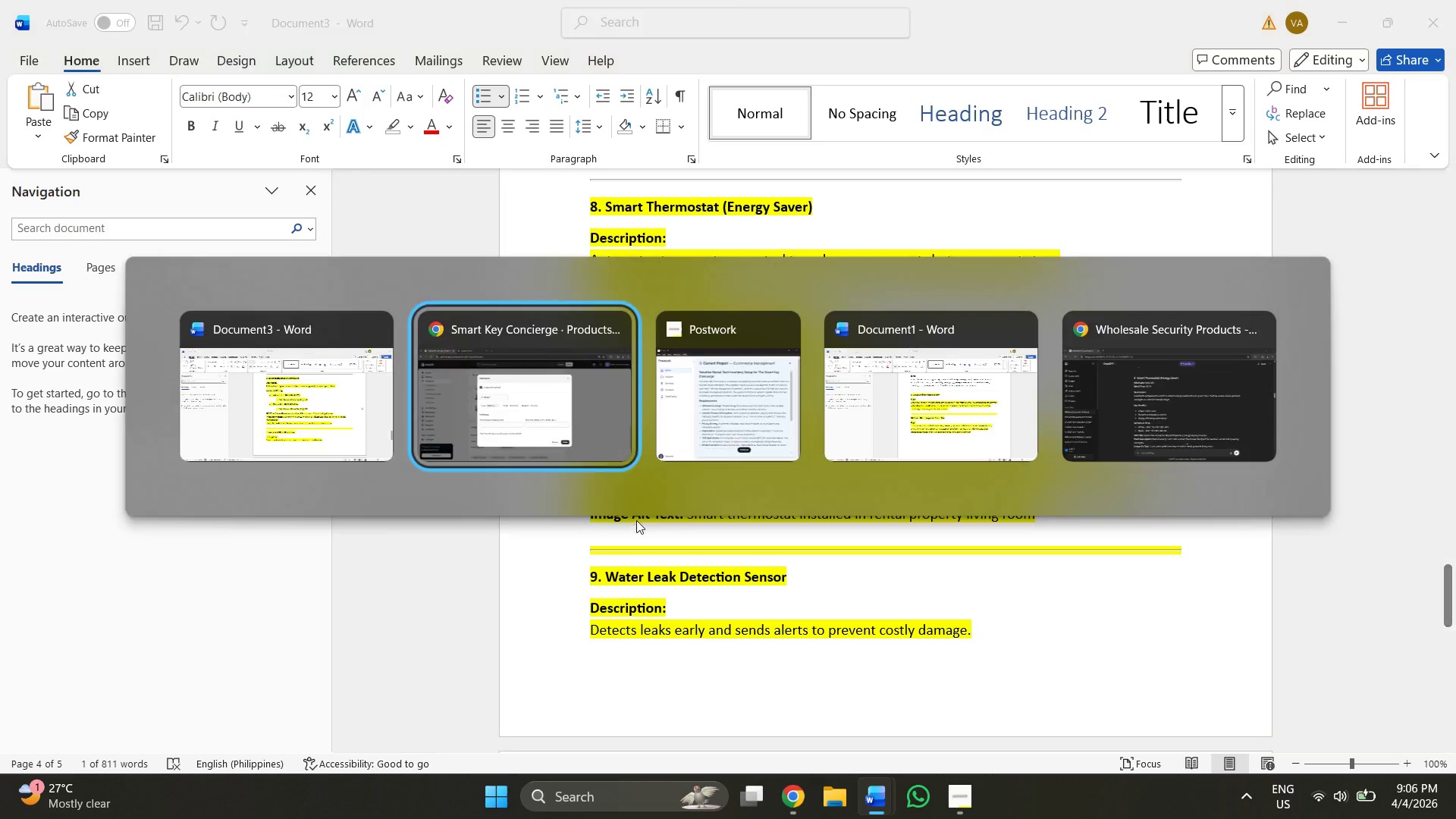 
key(Alt+Tab)